 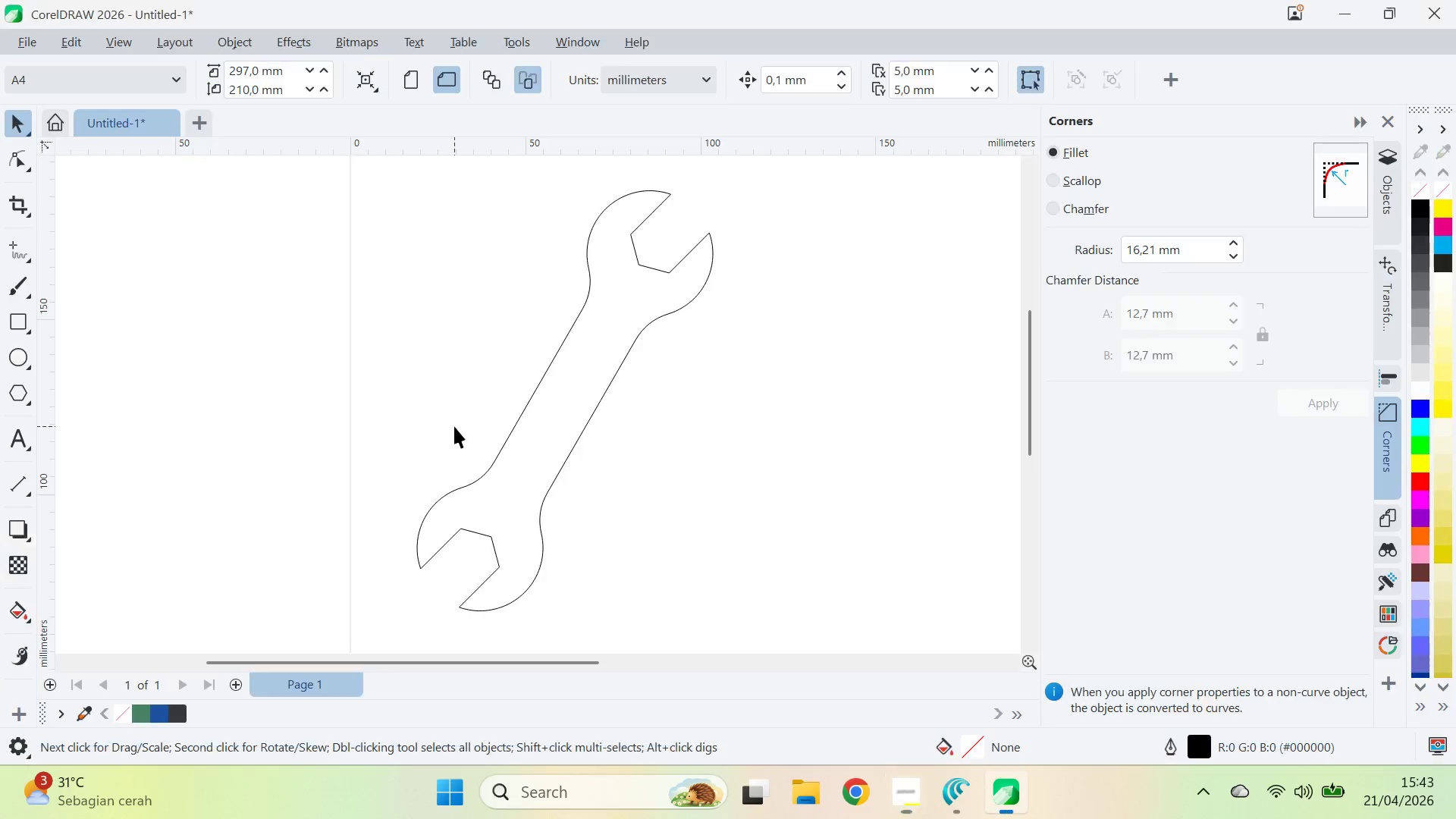 
key(Z)
 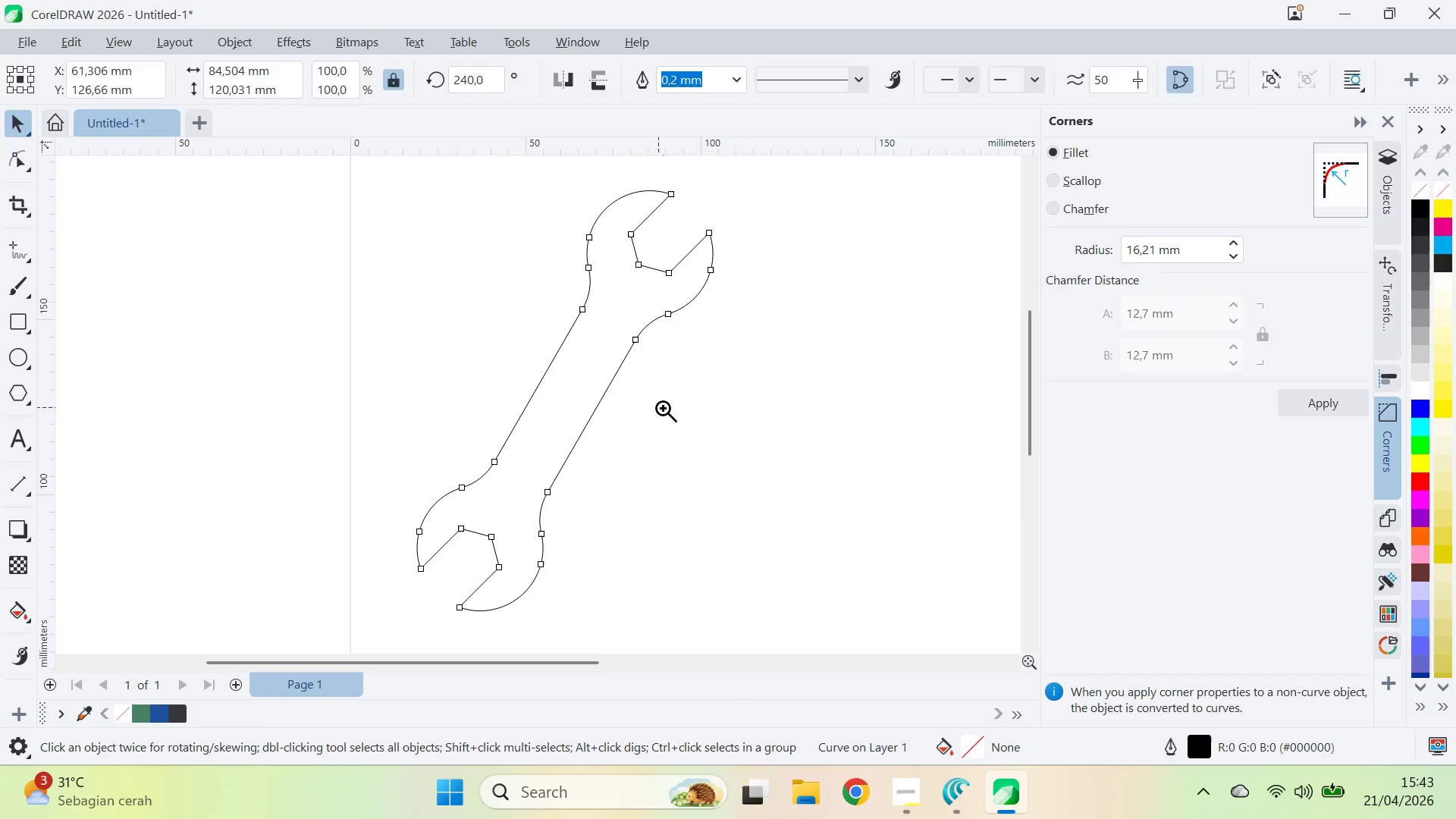 
right_click([663, 410])
 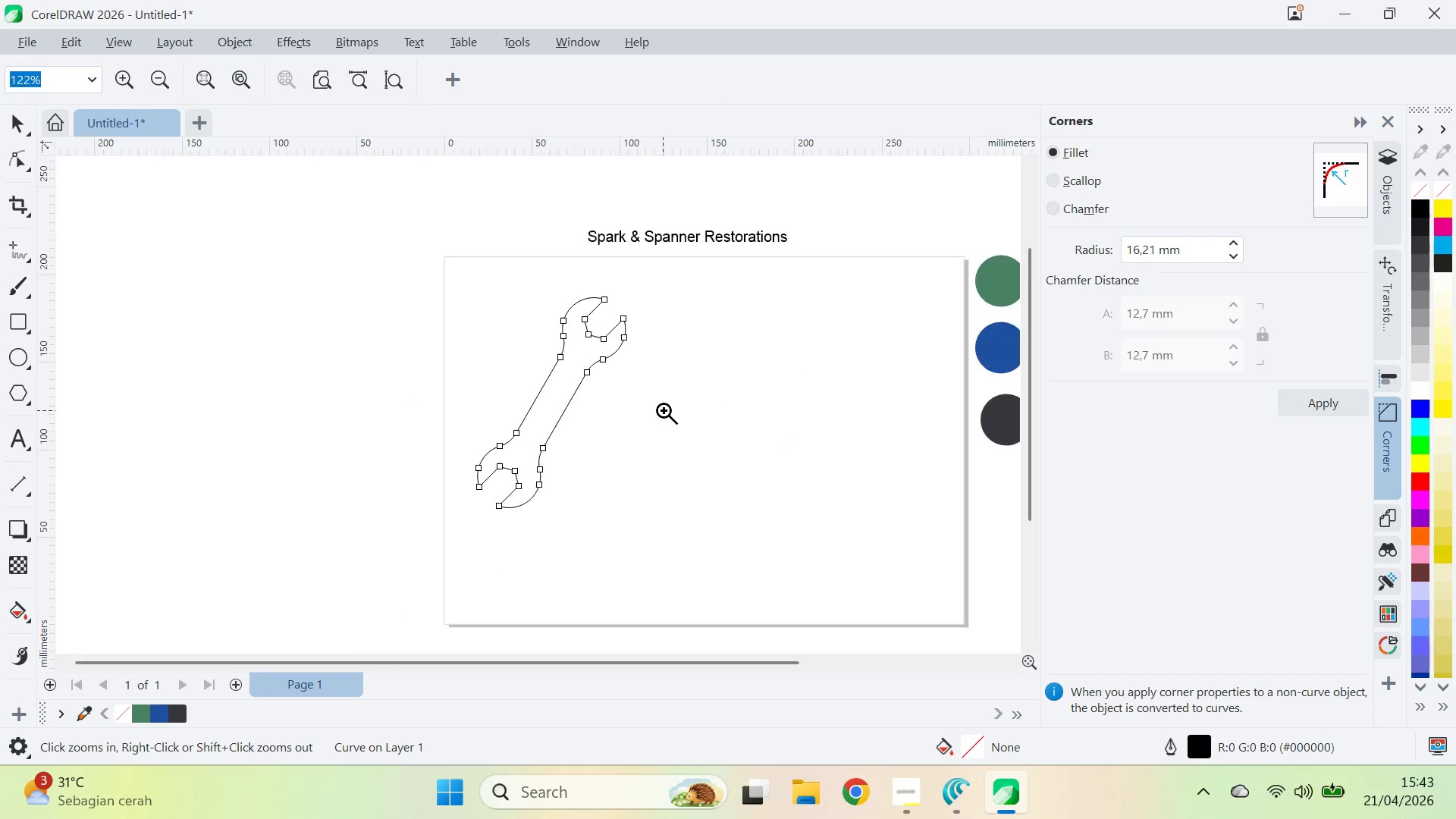 
type(qv)
 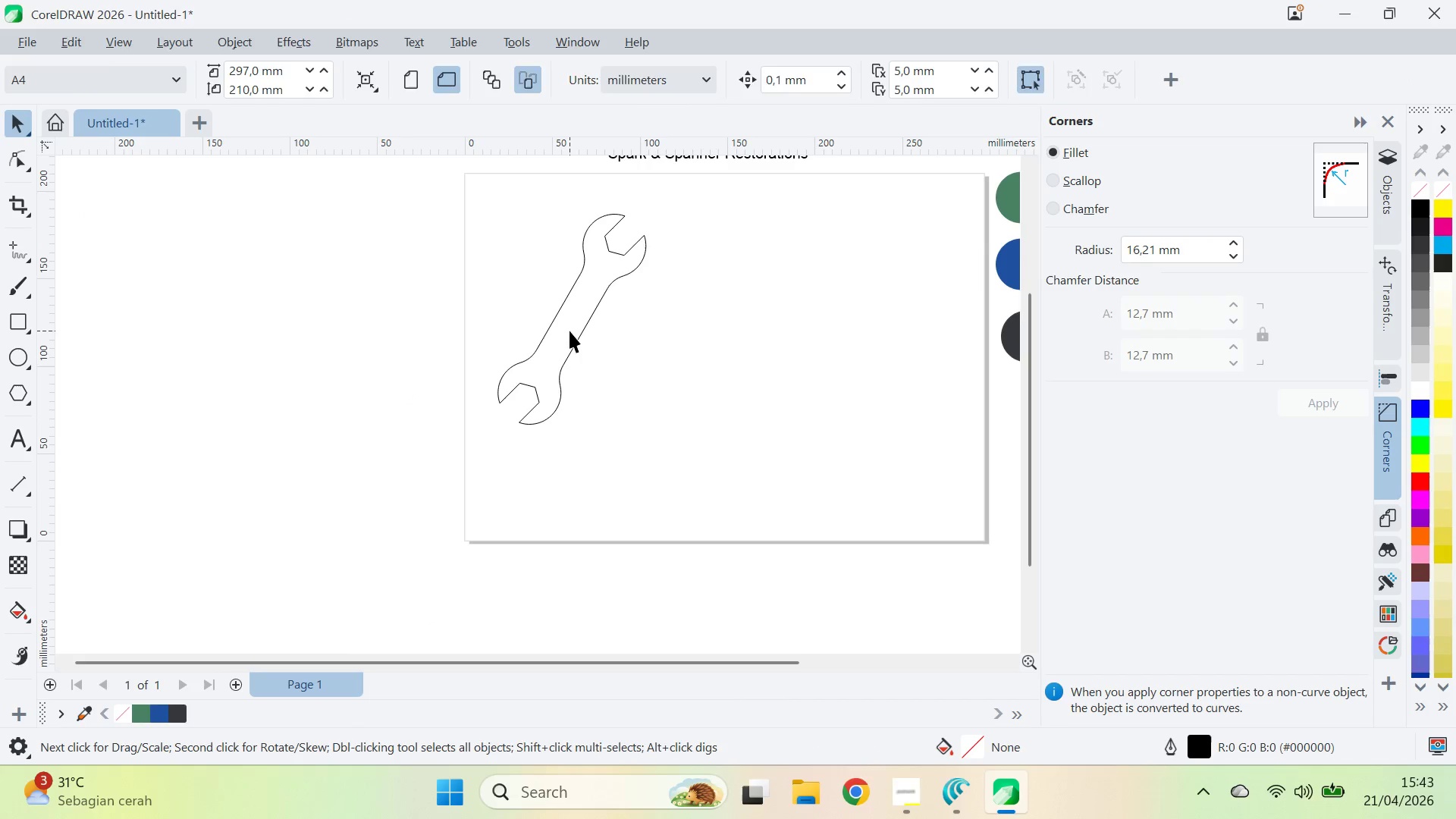 
left_click_drag(start_coordinate=[685, 415], to_coordinate=[705, 331])
 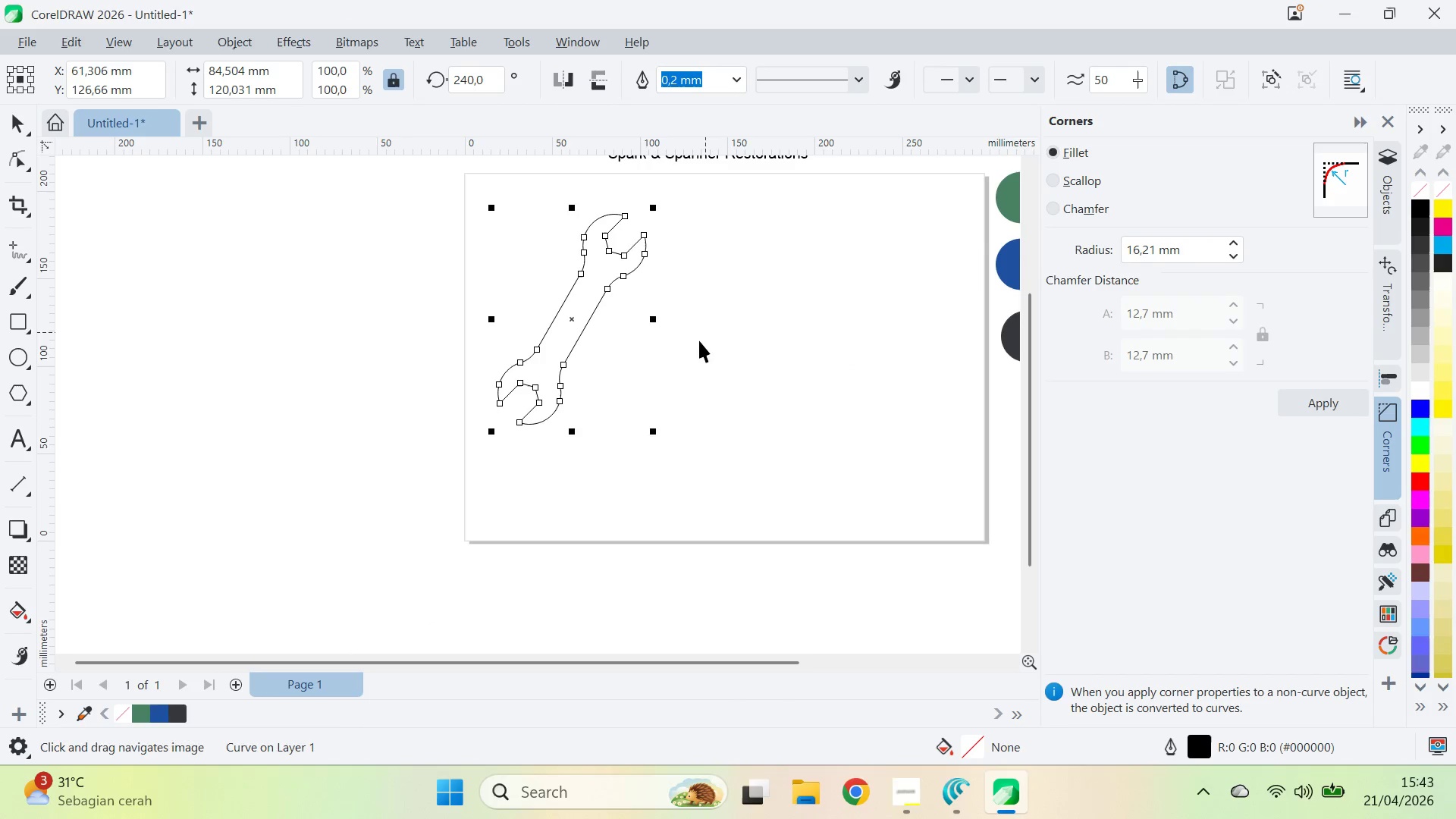 
left_click_drag(start_coordinate=[696, 342], to_coordinate=[692, 342])
 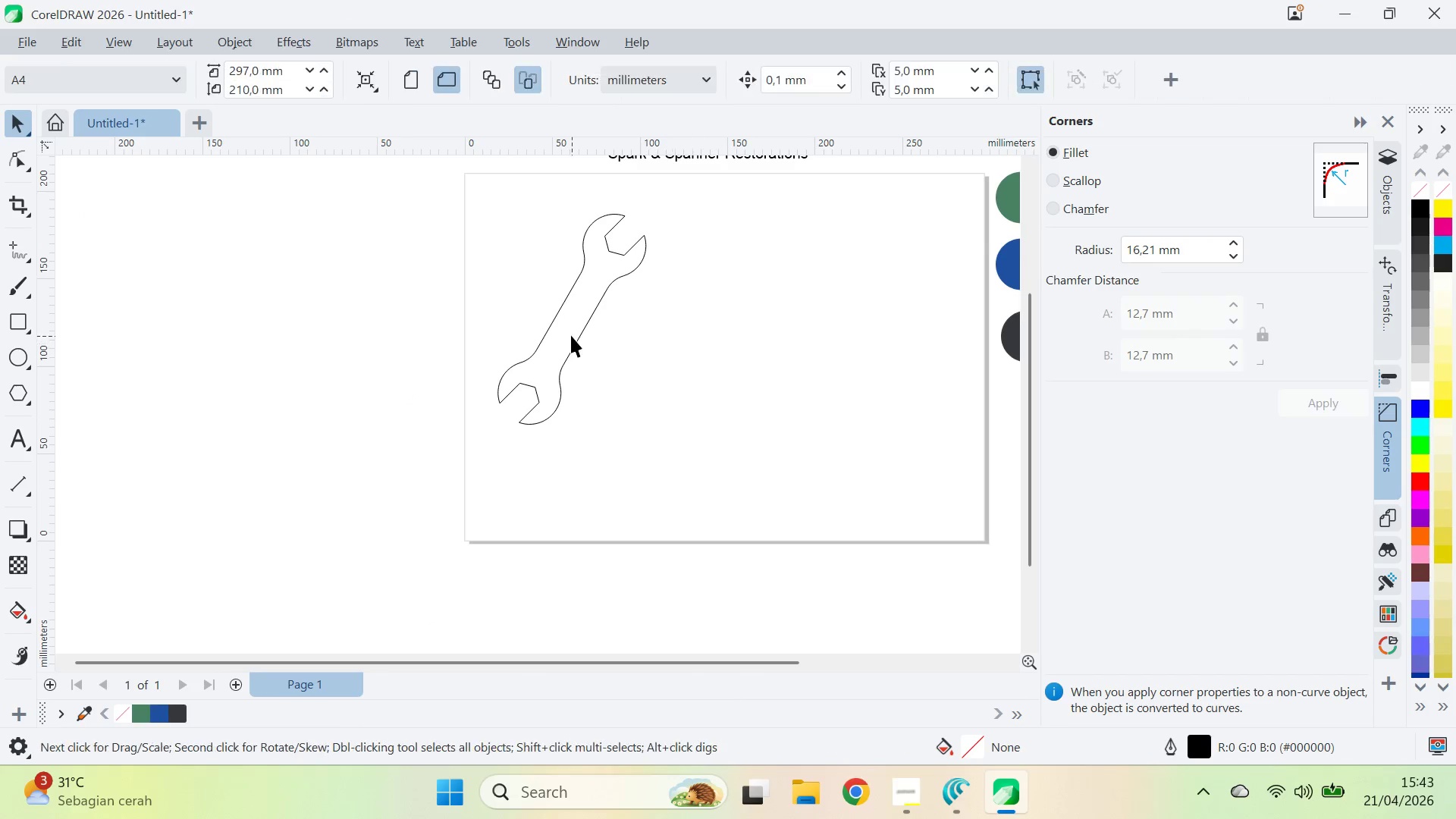 
triple_click([570, 331])
 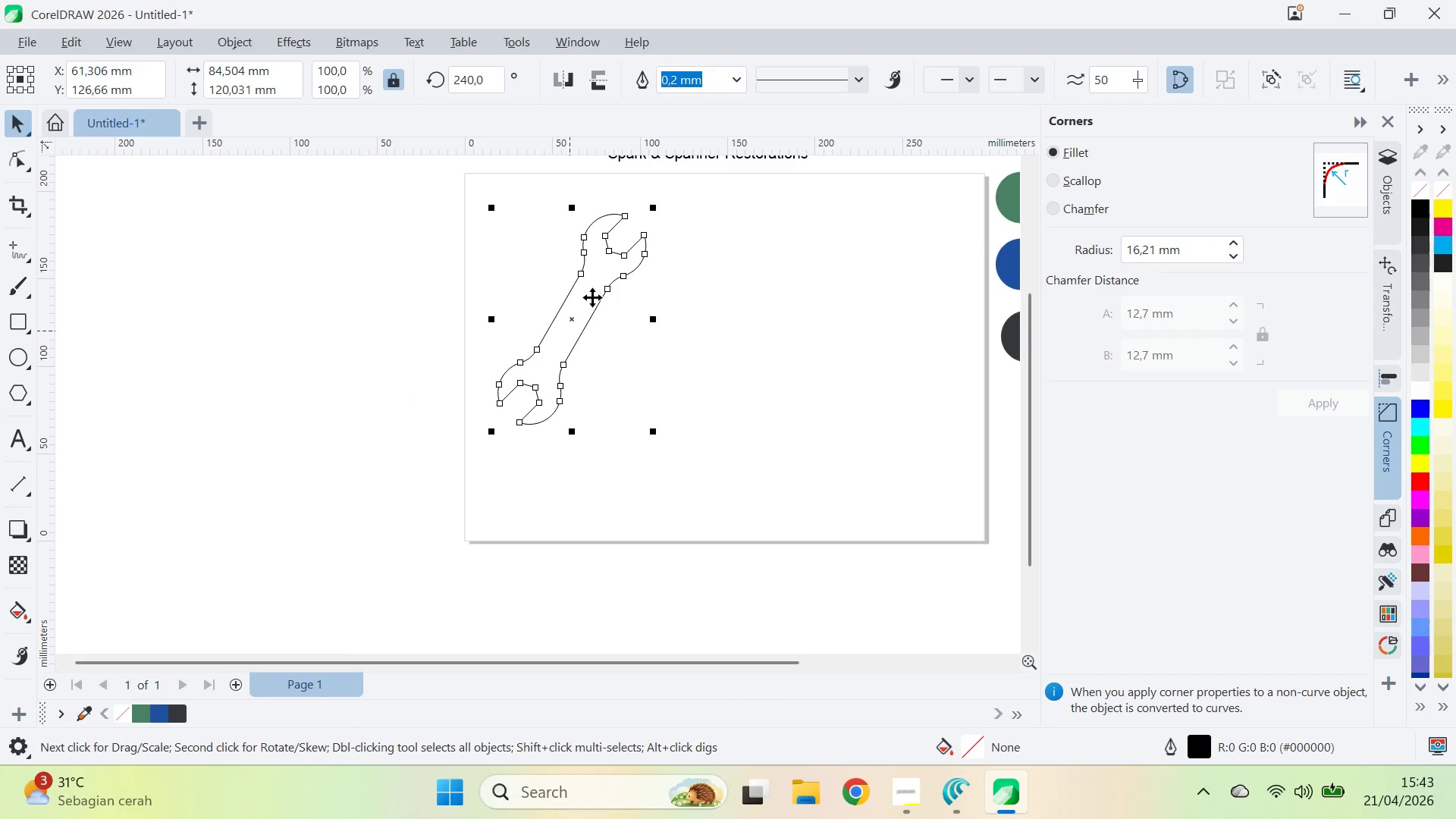 
left_click_drag(start_coordinate=[592, 293], to_coordinate=[611, 413])
 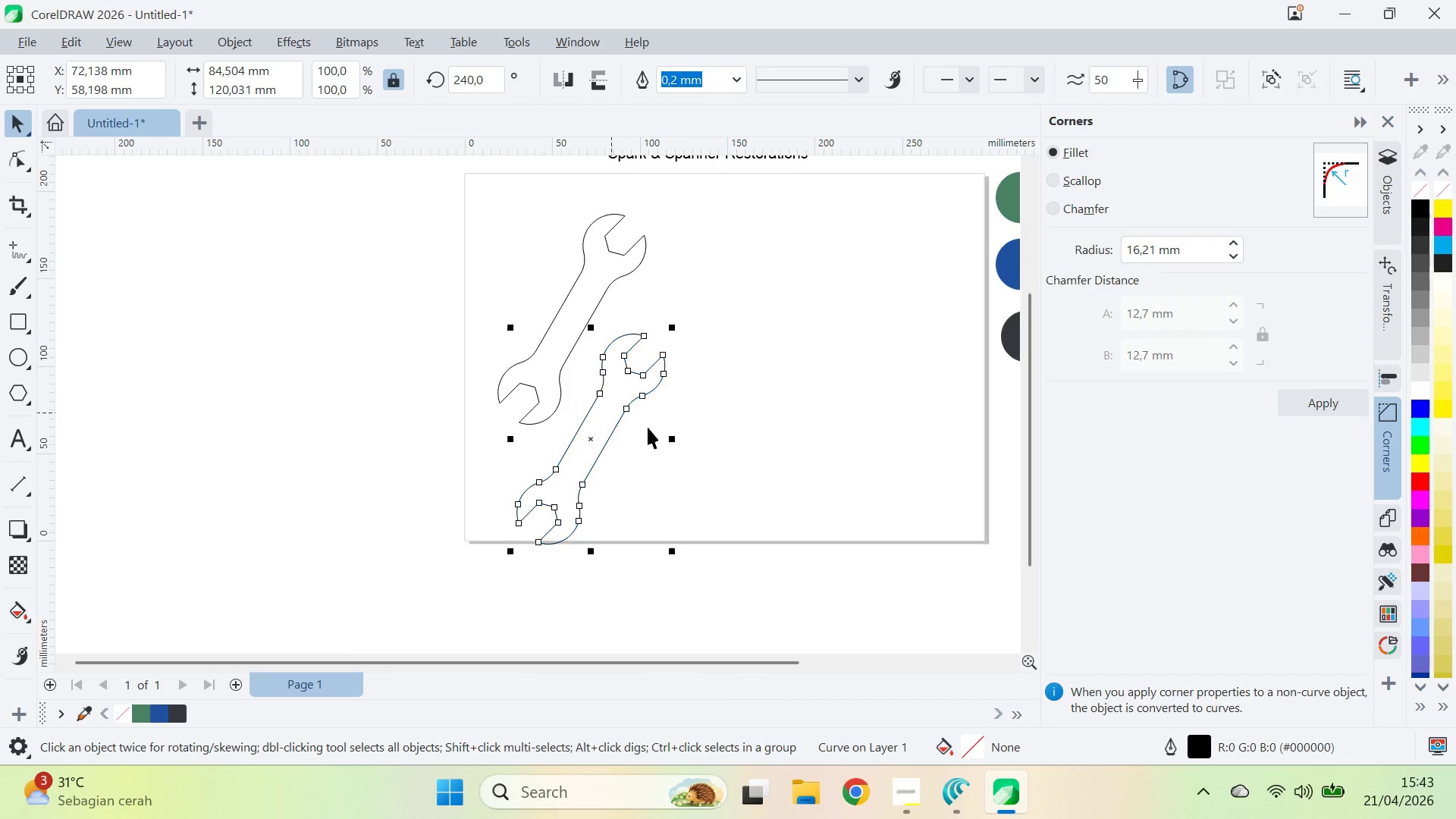 
left_click([692, 441])
 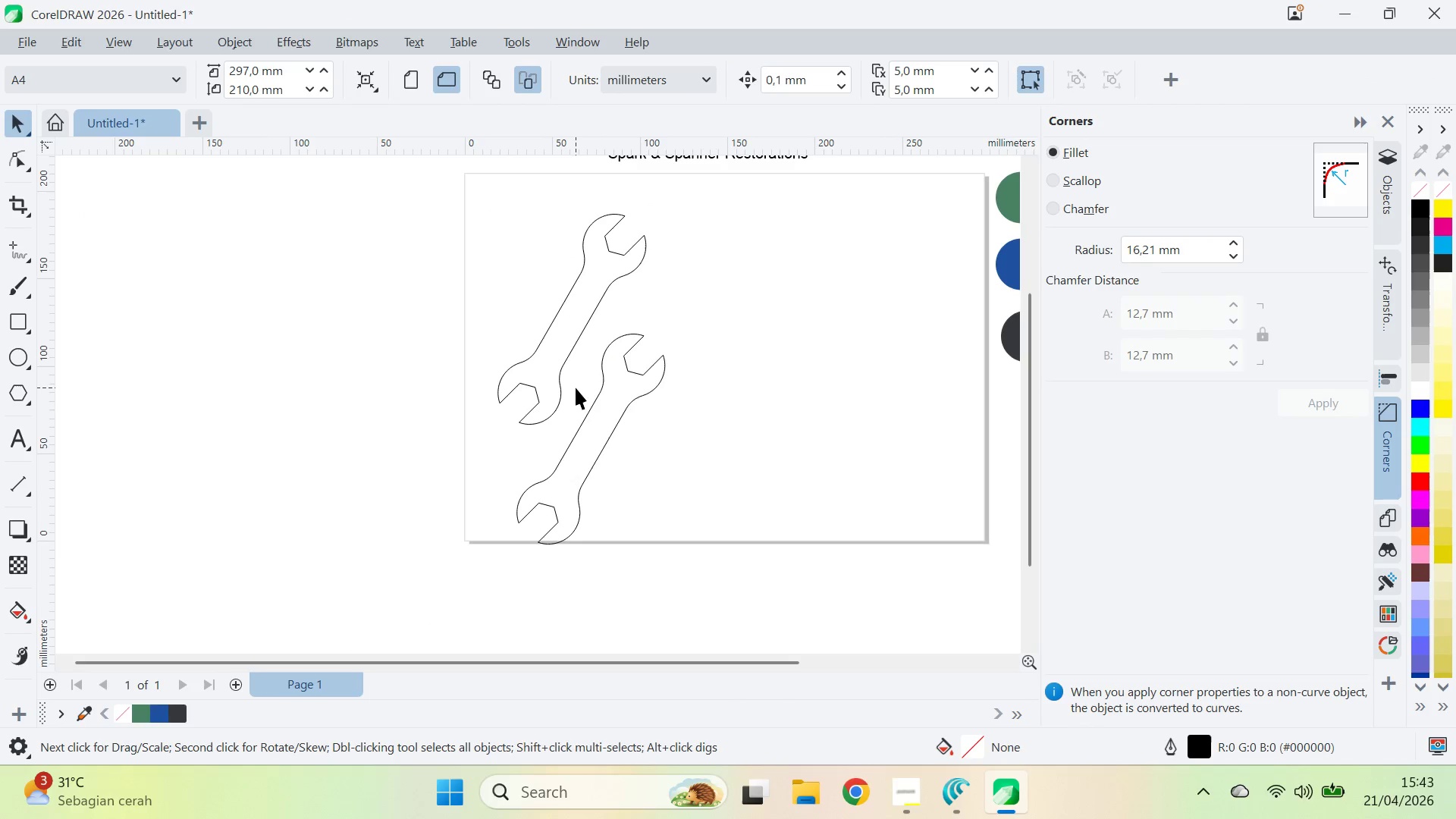 
scroll: coordinate [597, 407], scroll_direction: none, amount: 0.0
 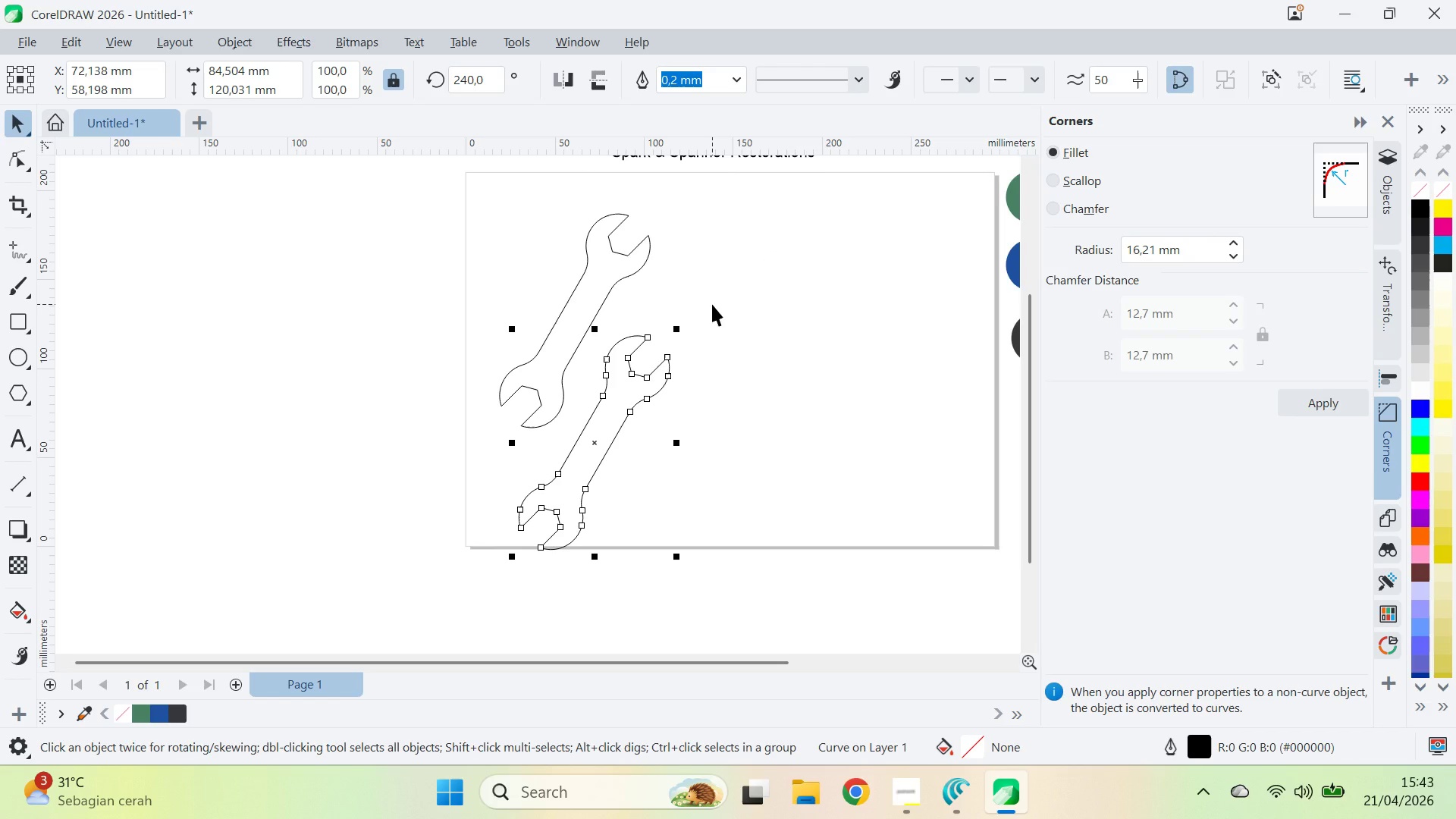 
wait(6.77)
 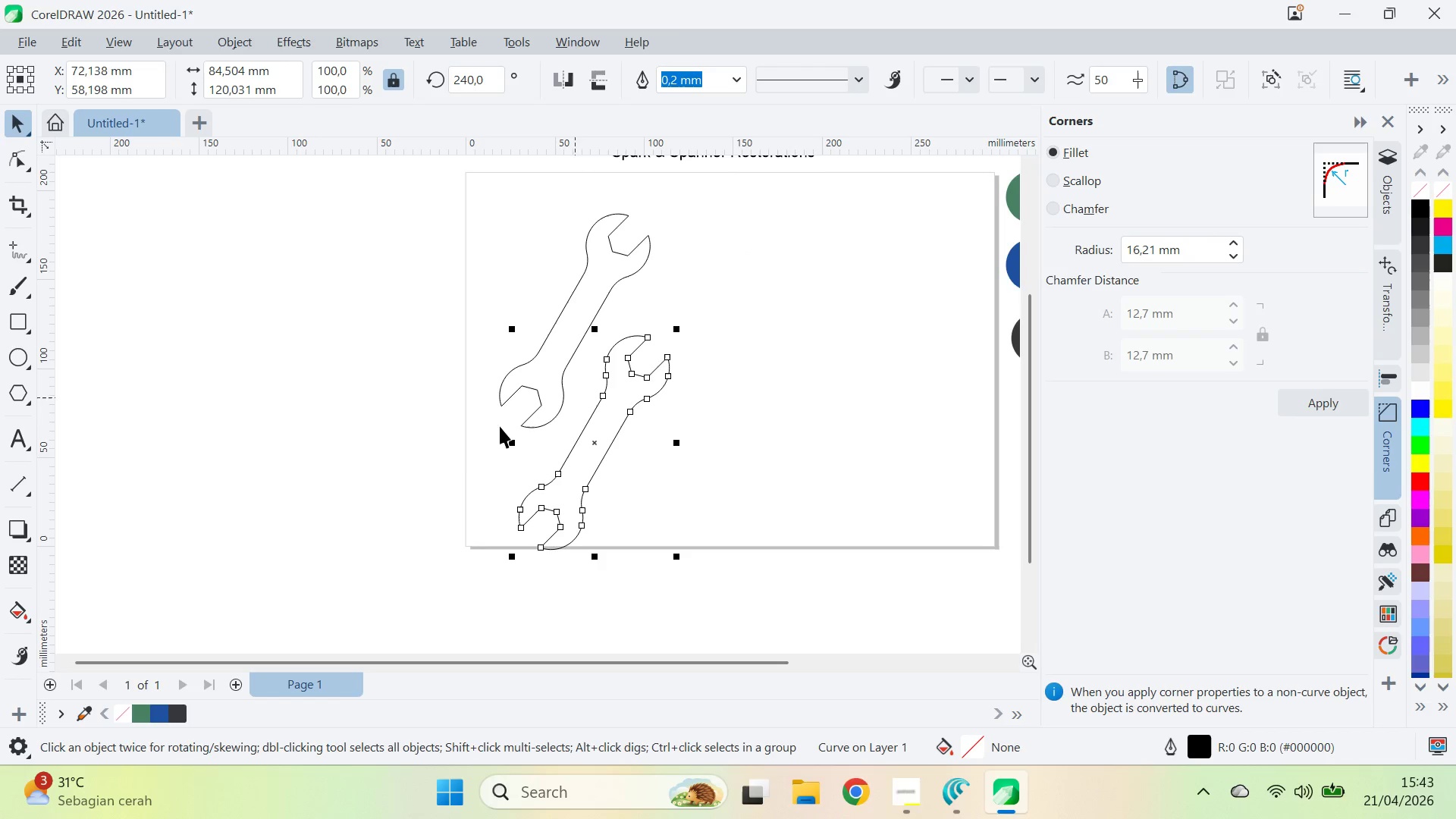 
key(Delete)
 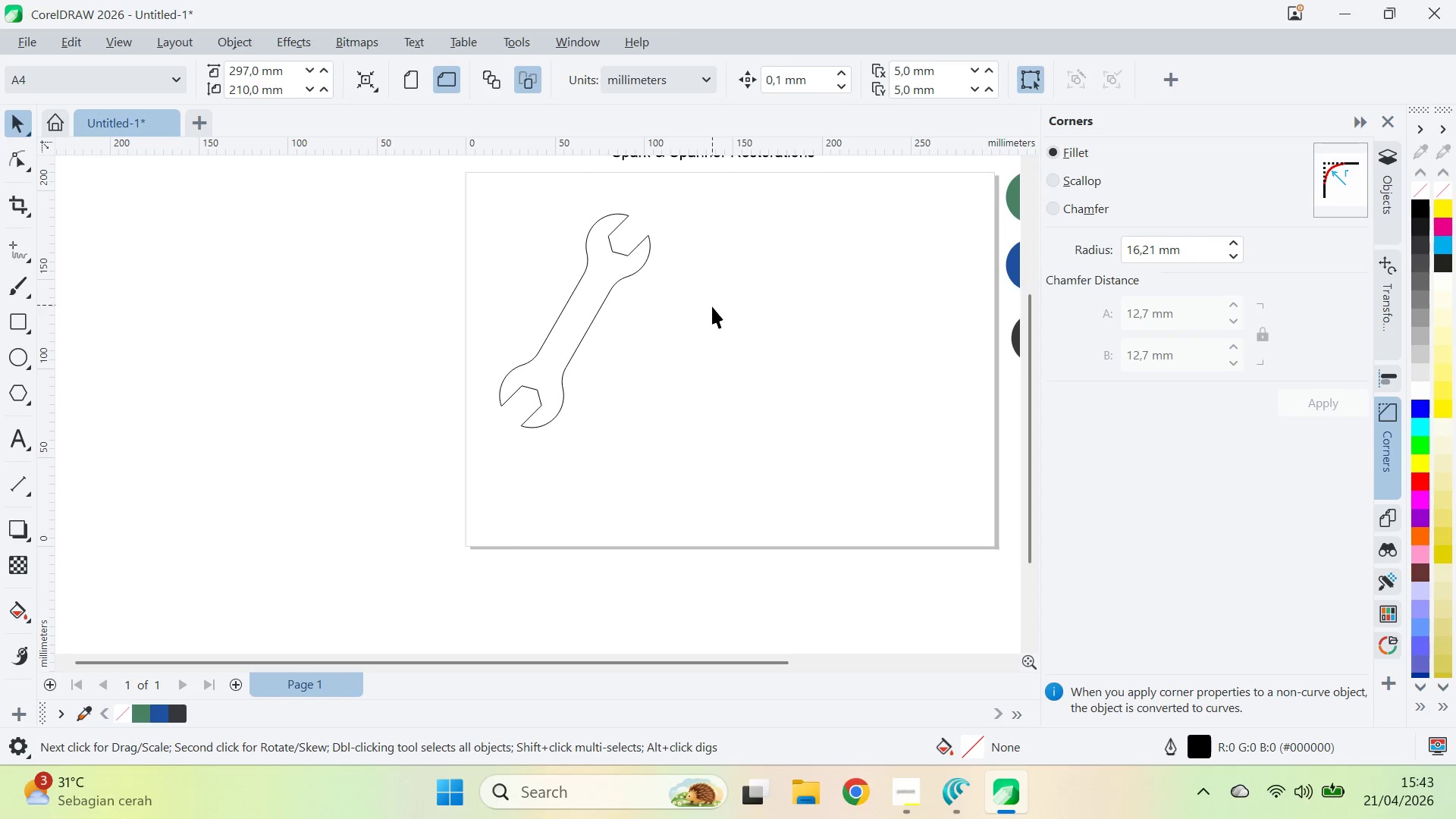 
key(Alt+AltLeft)
 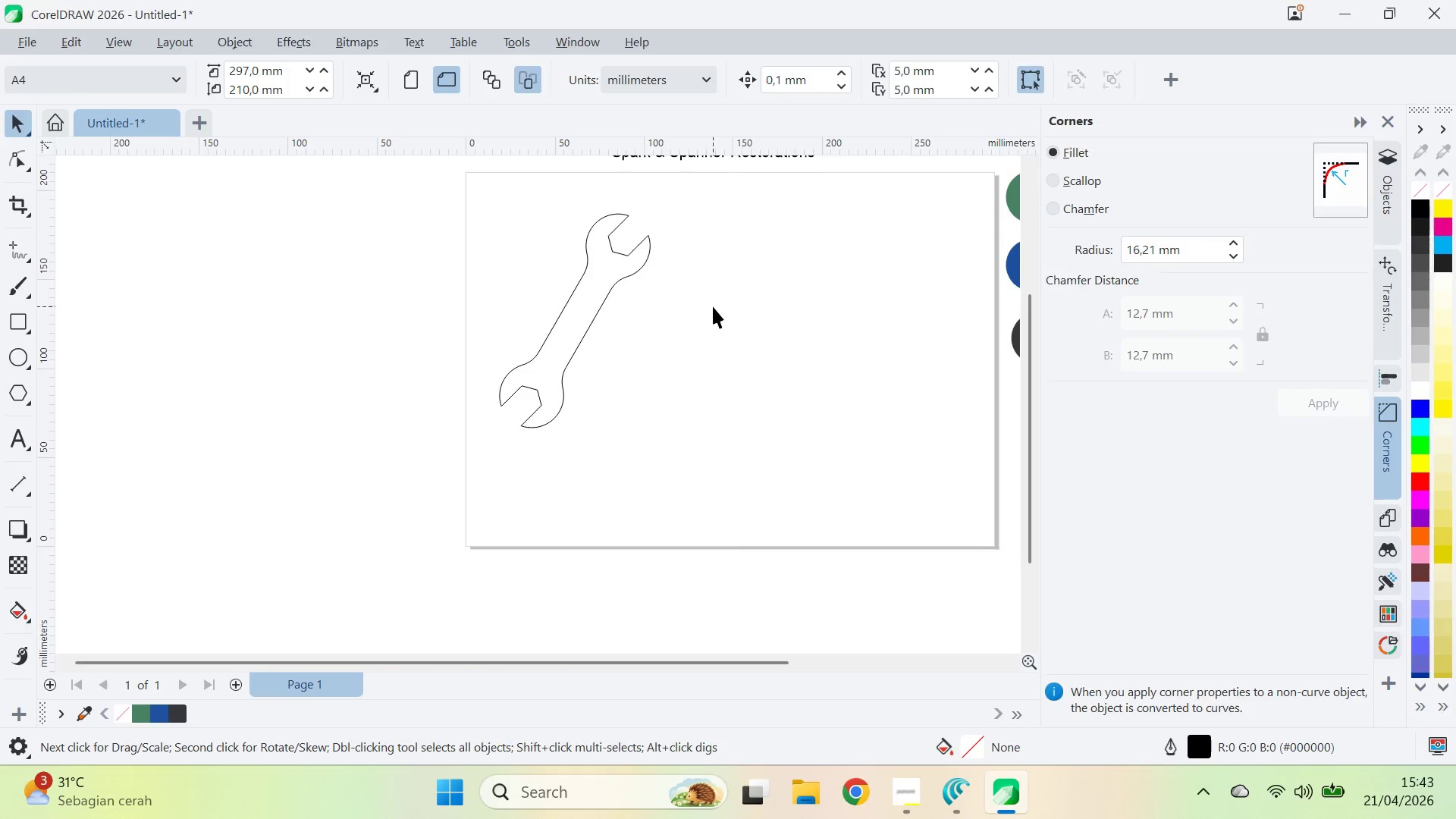 
key(Alt+Tab)